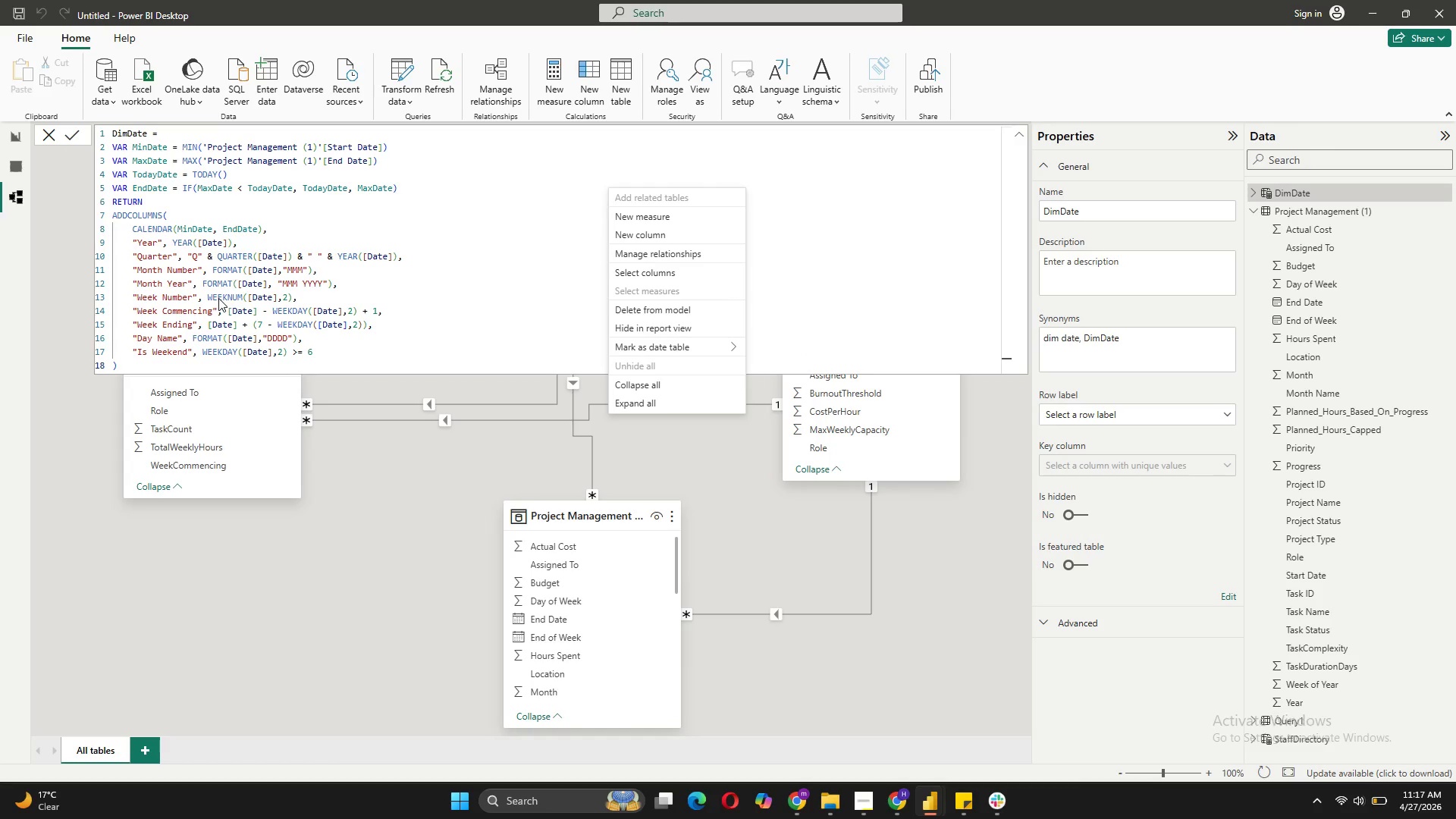 
left_click([766, 358])
 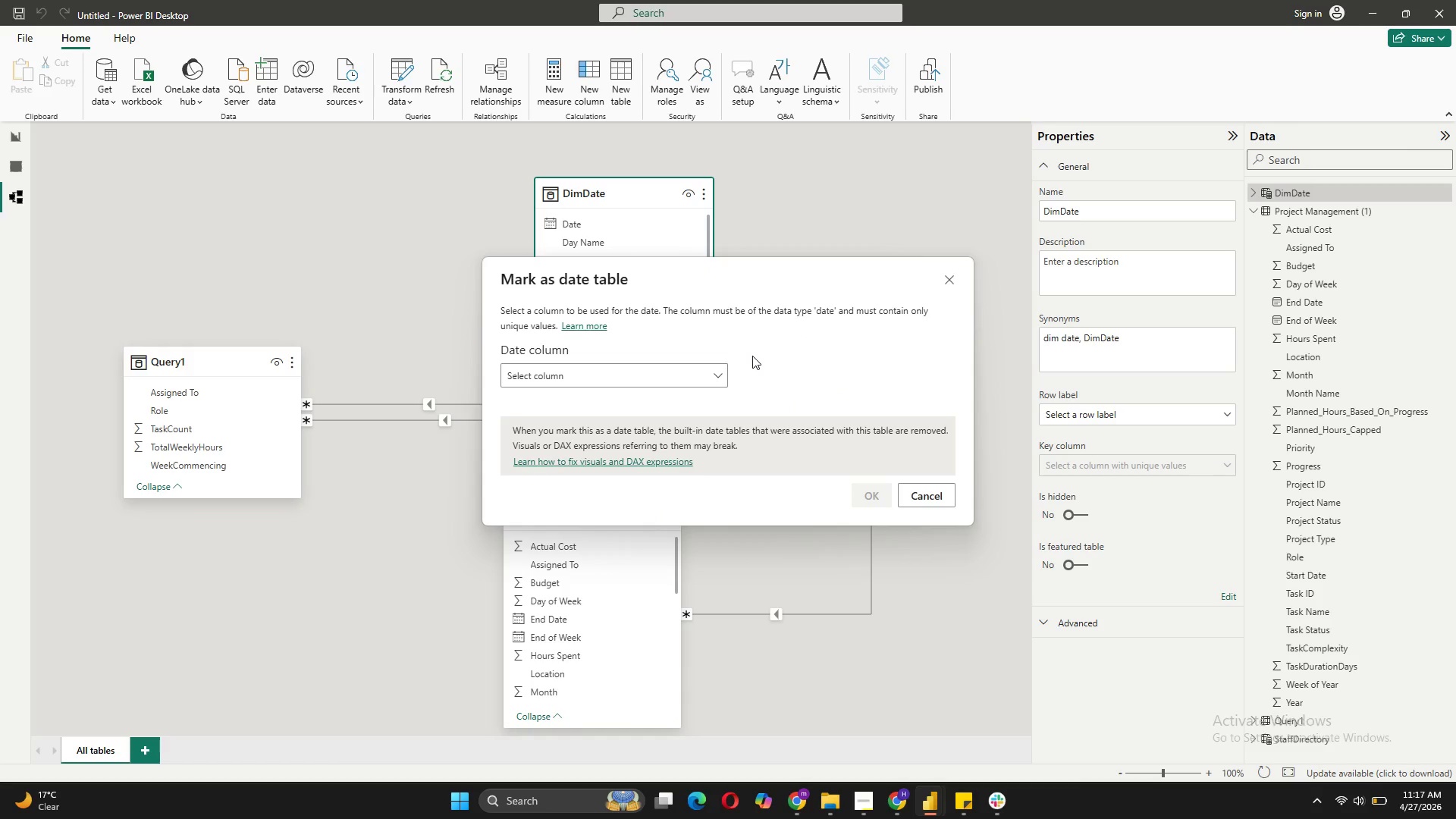 
wait(6.23)
 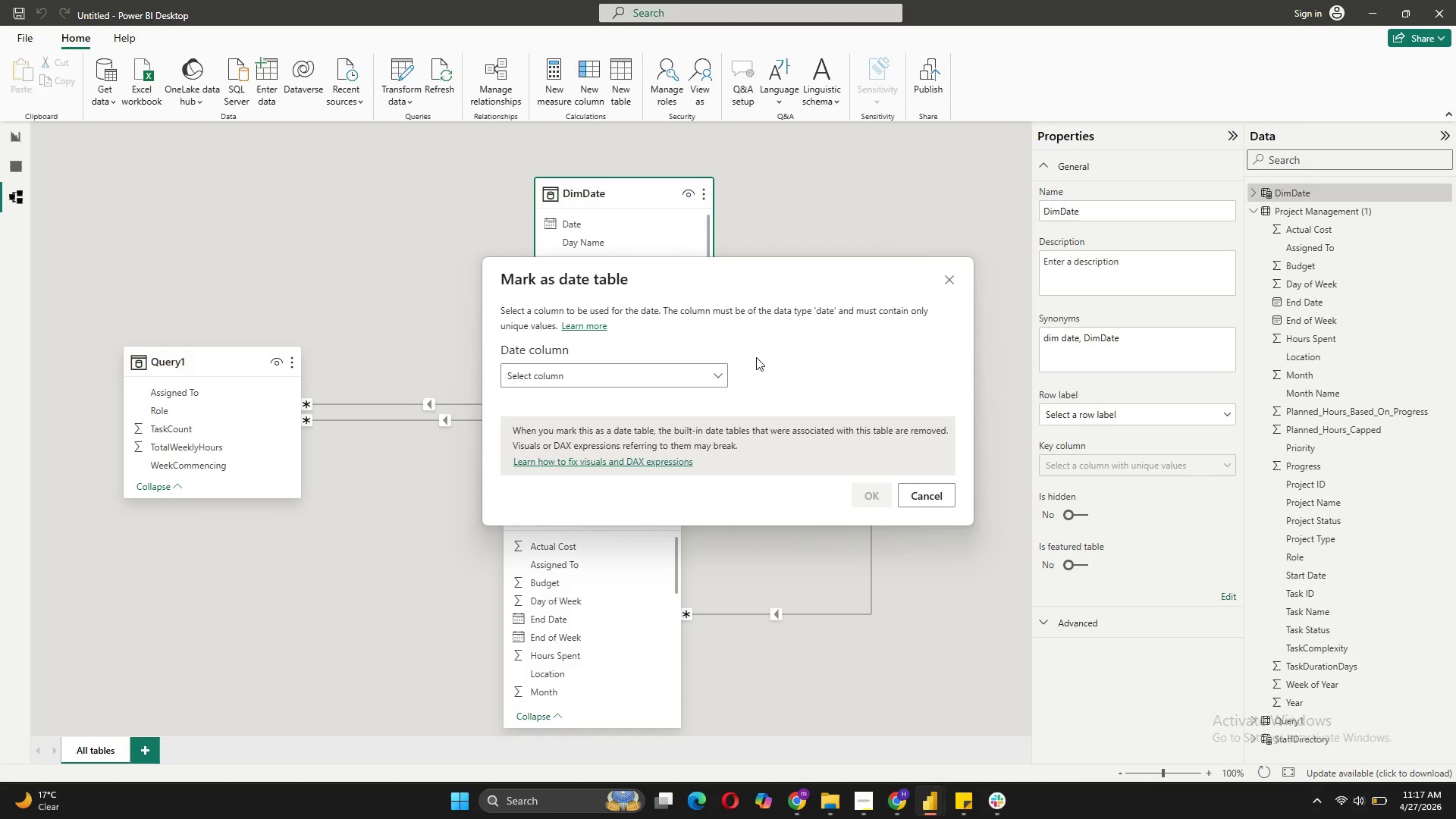 
left_click([676, 375])
 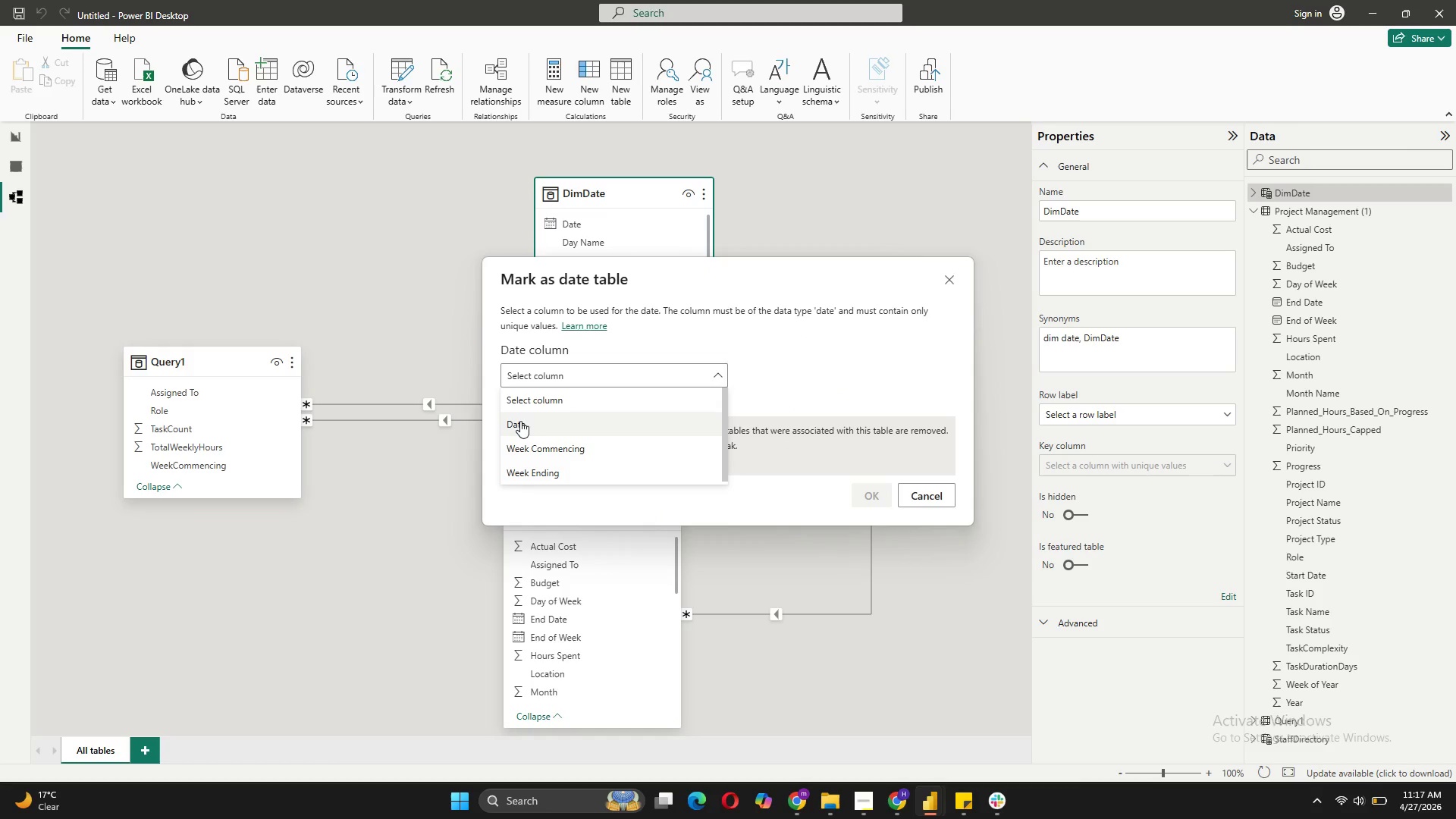 
left_click([520, 421])
 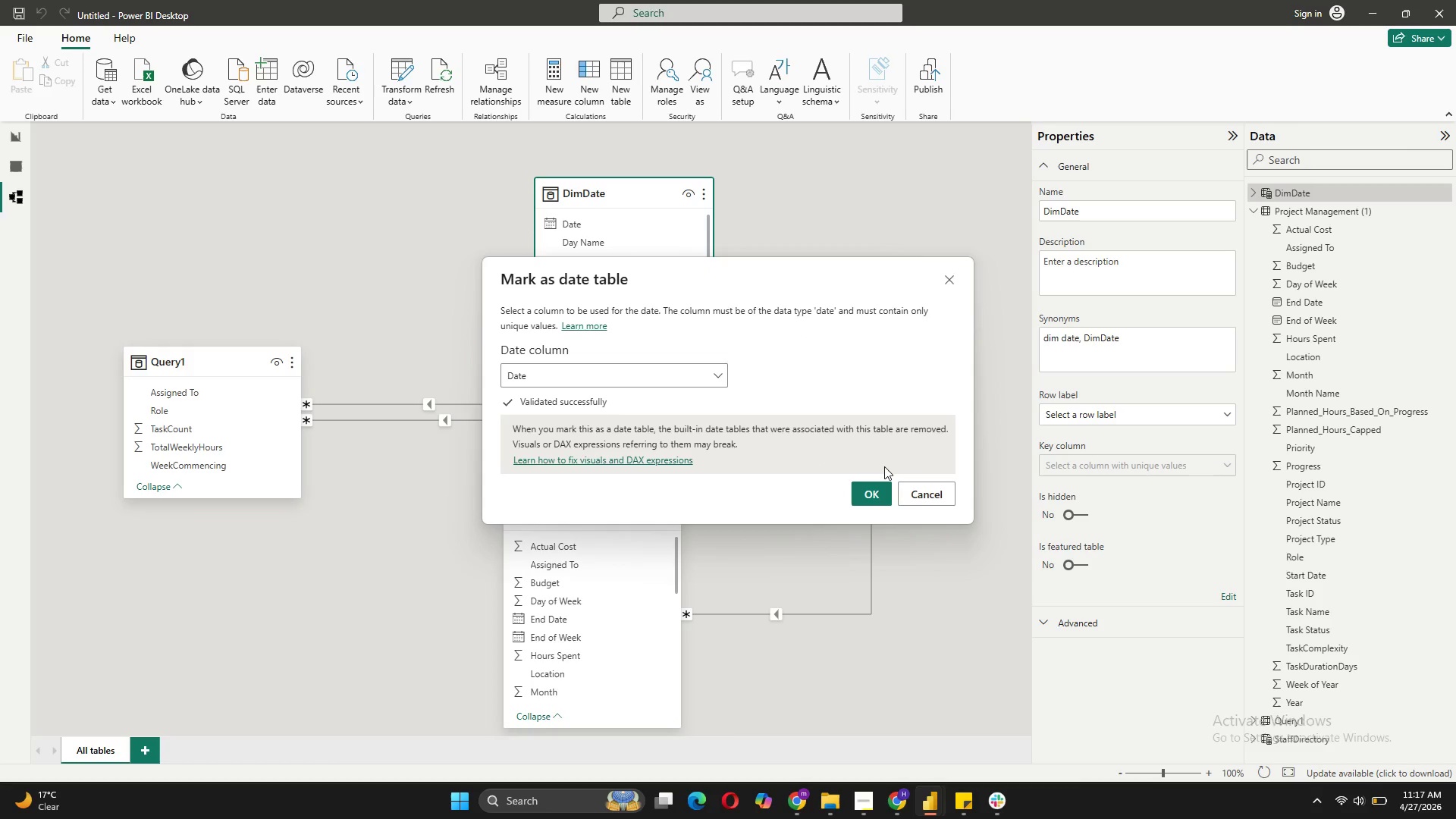 
left_click([871, 497])
 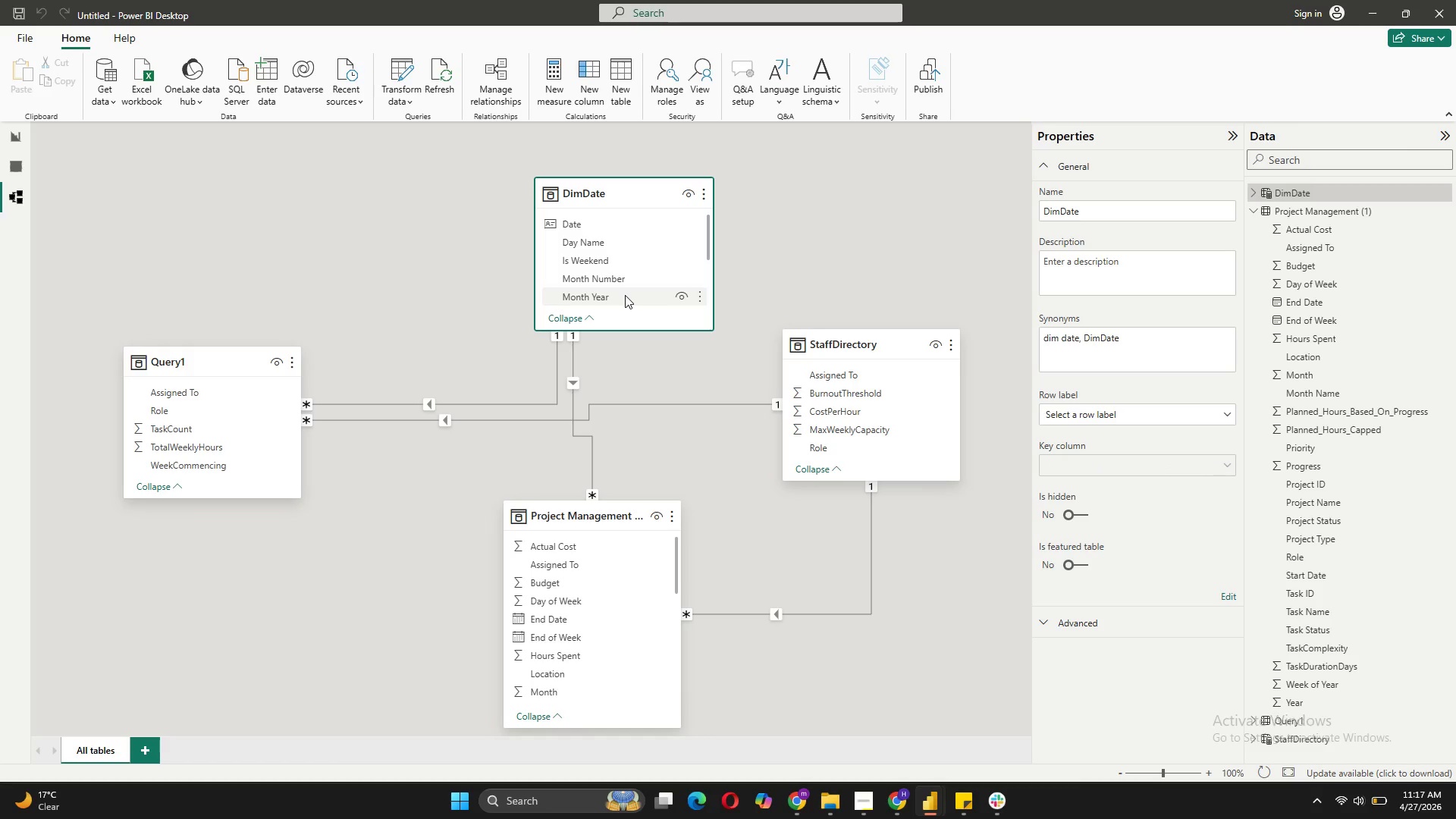 
wait(7.08)
 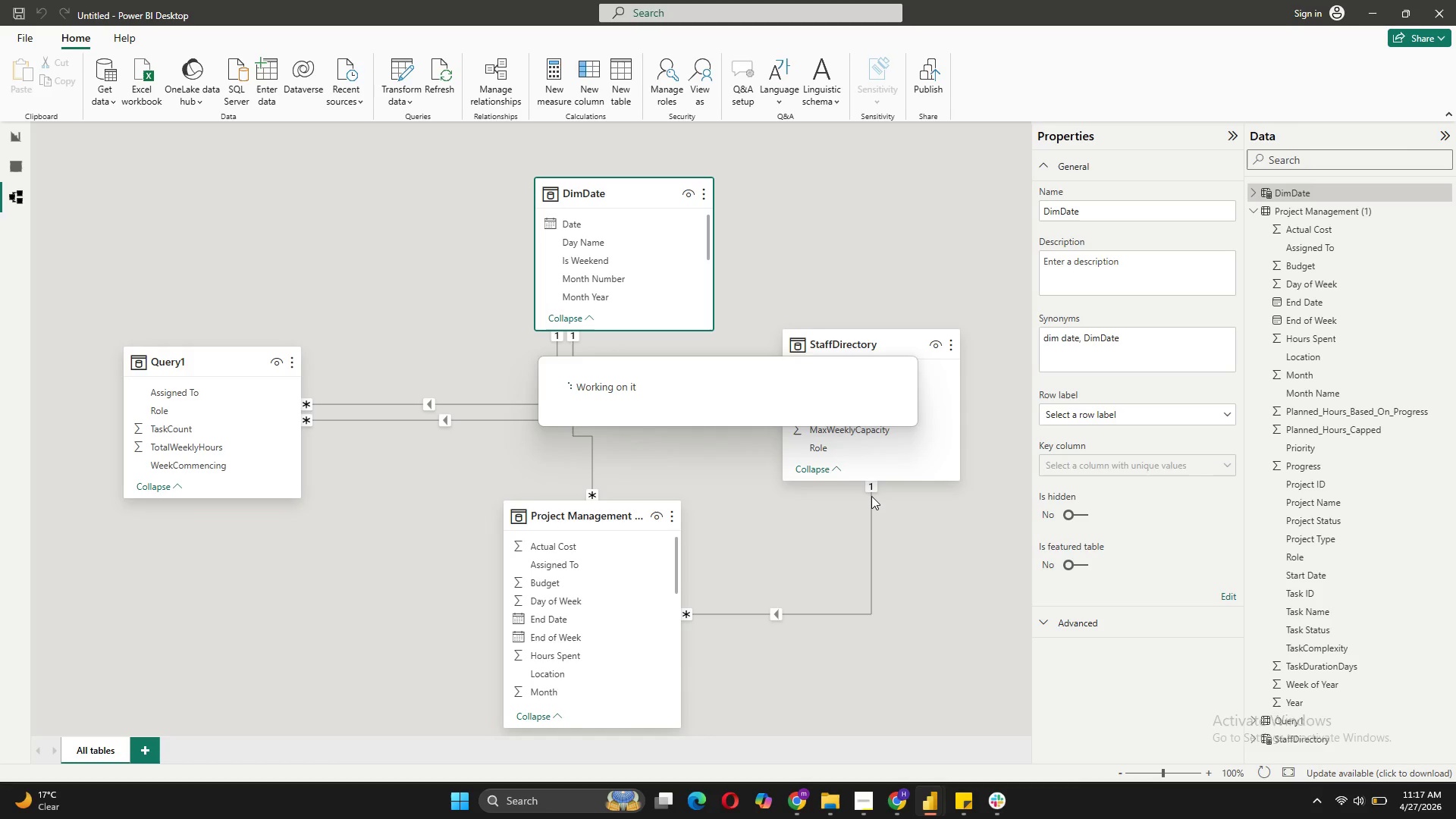 
left_click([554, 96])
 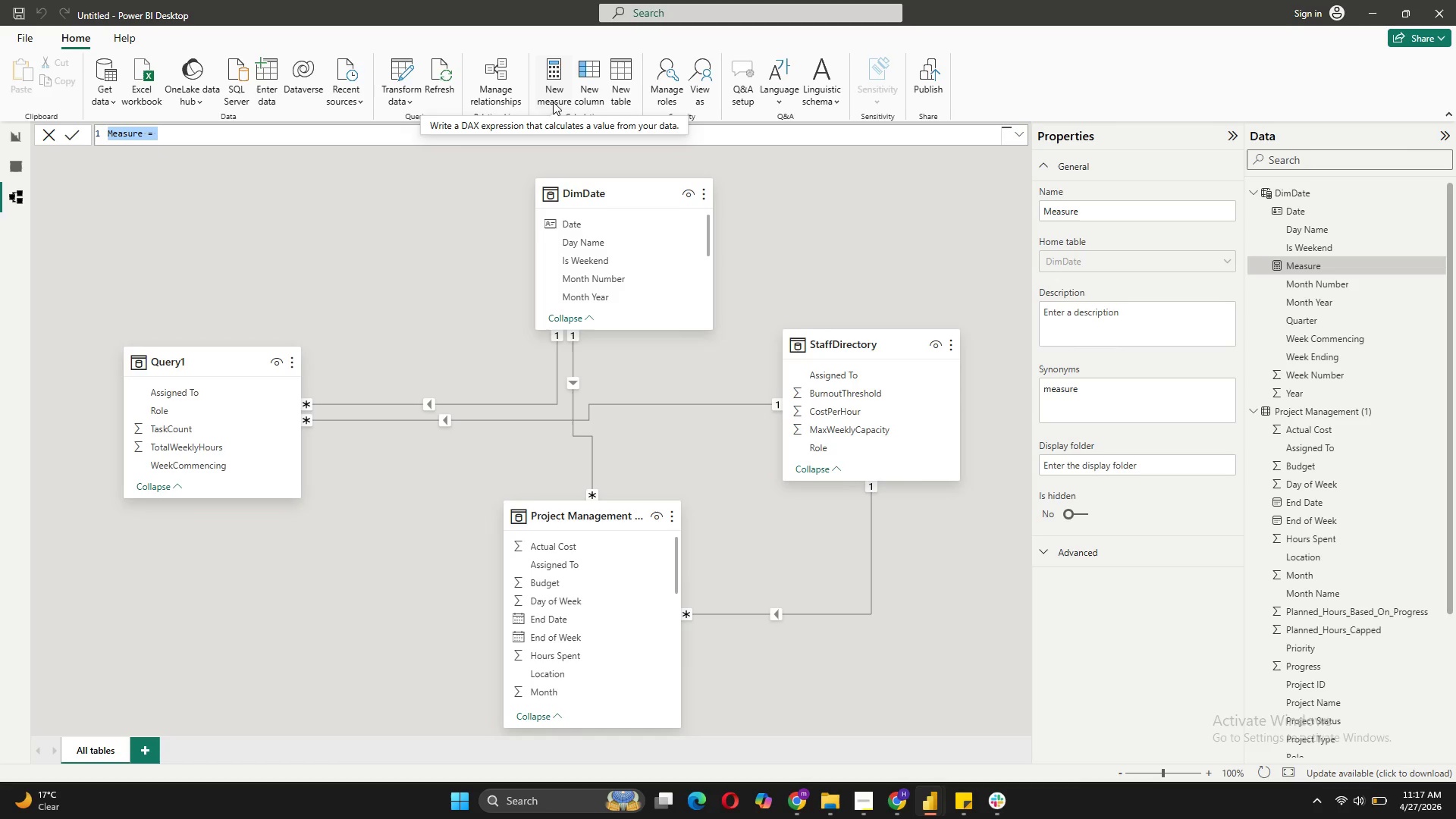 
wait(6.06)
 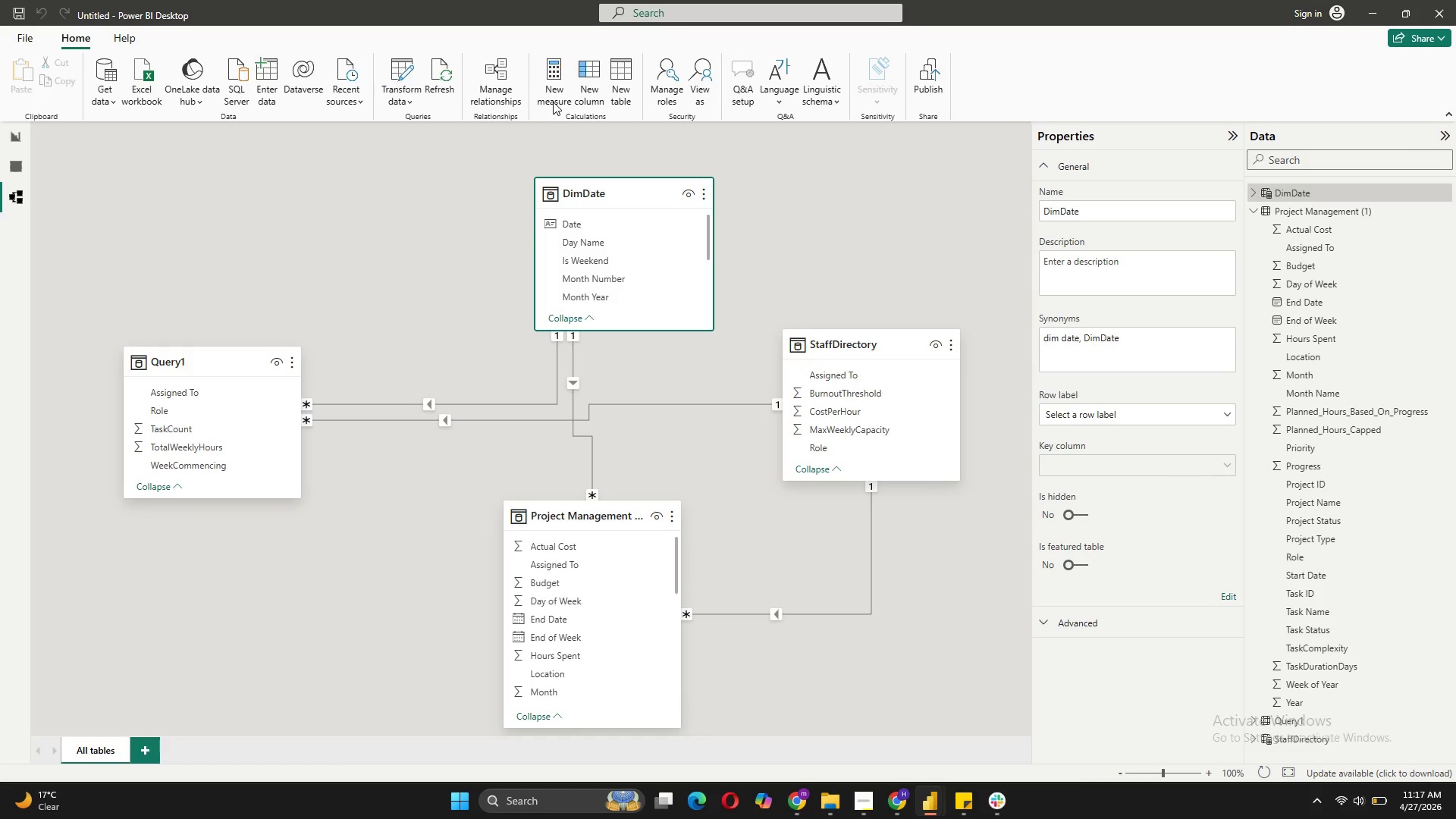 
type(Utilization Velocity = )
 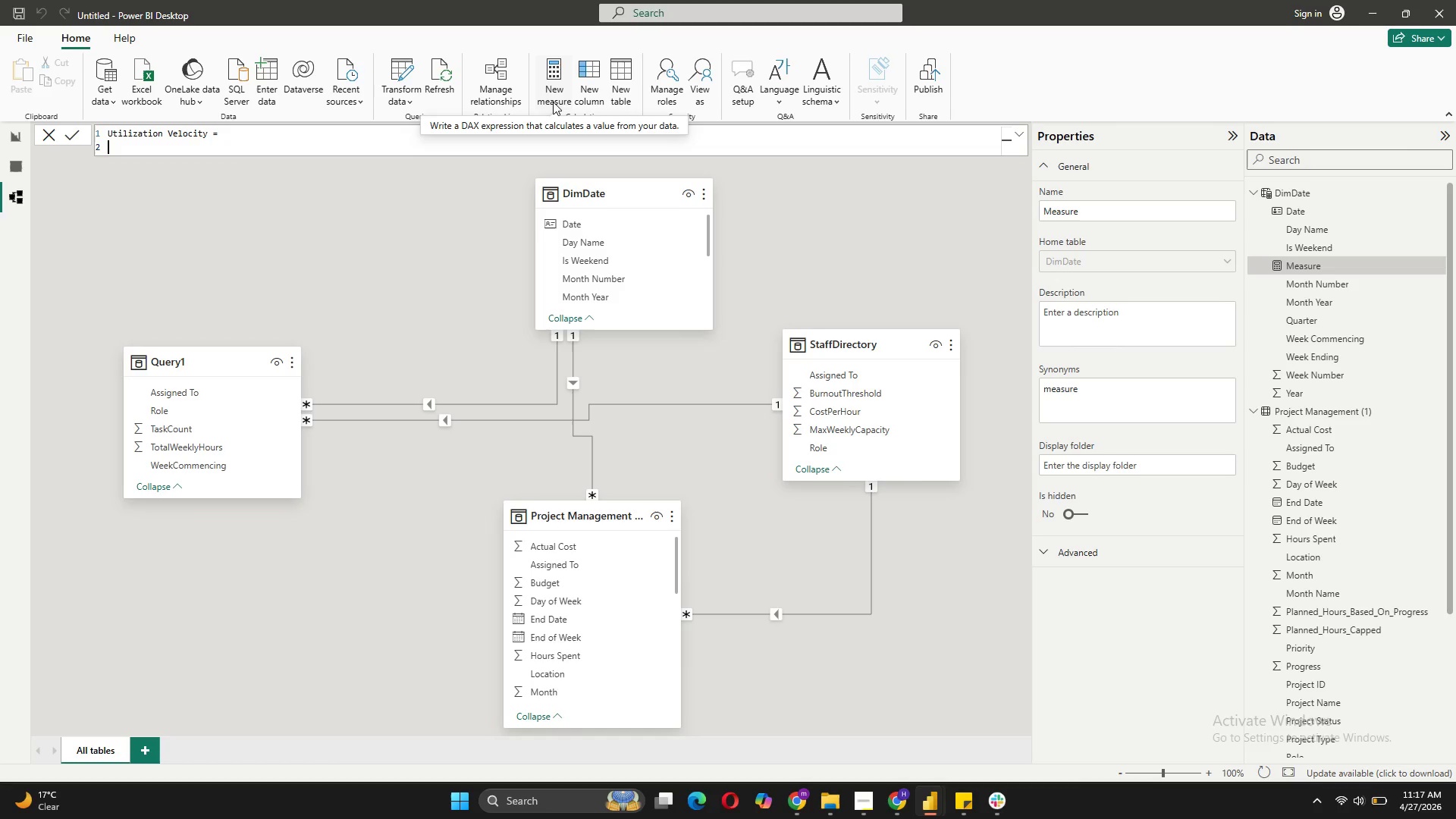 
key(Shift+Enter)
 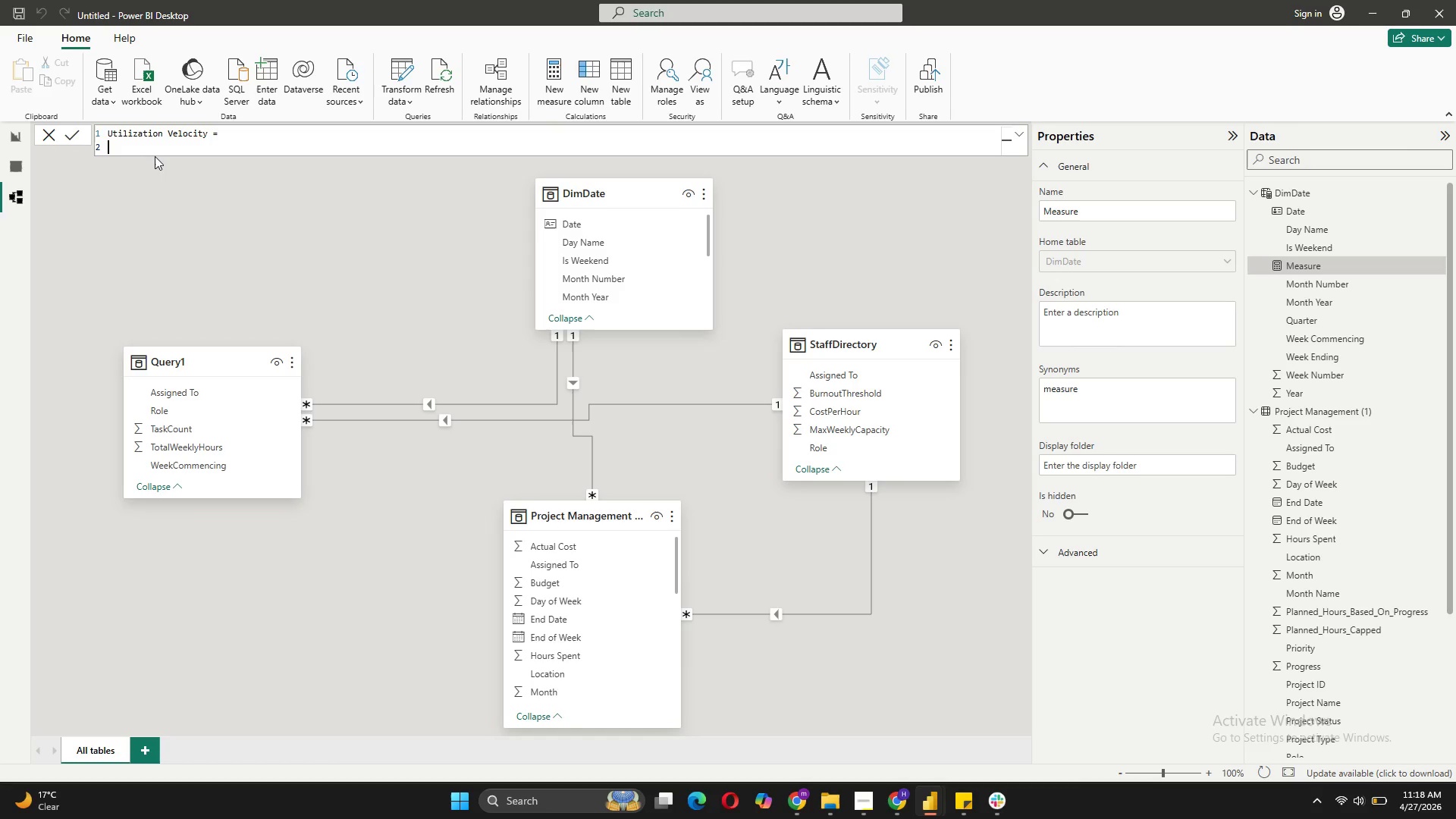 
wait(27.14)
 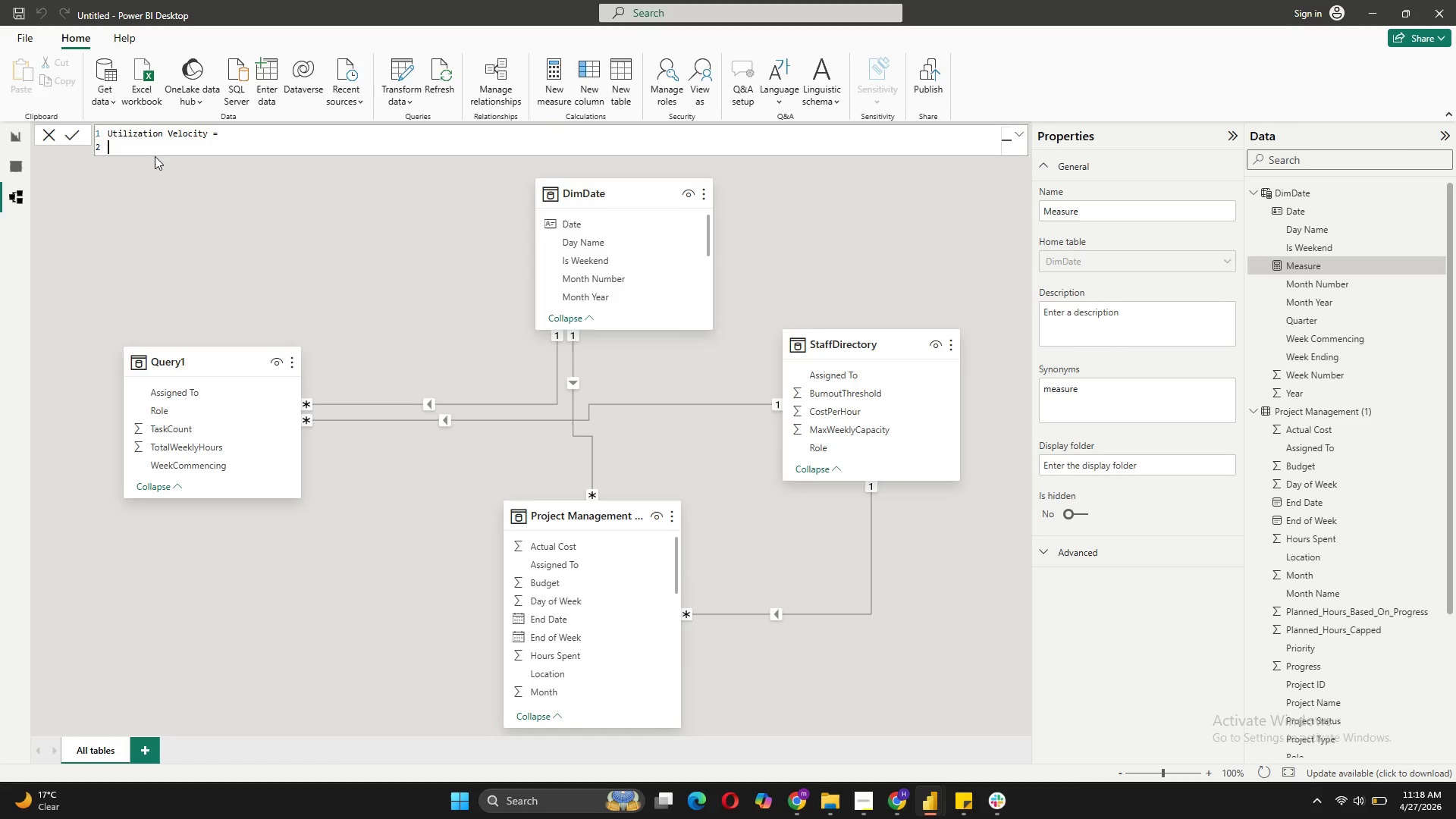 
key(CapsLock)
 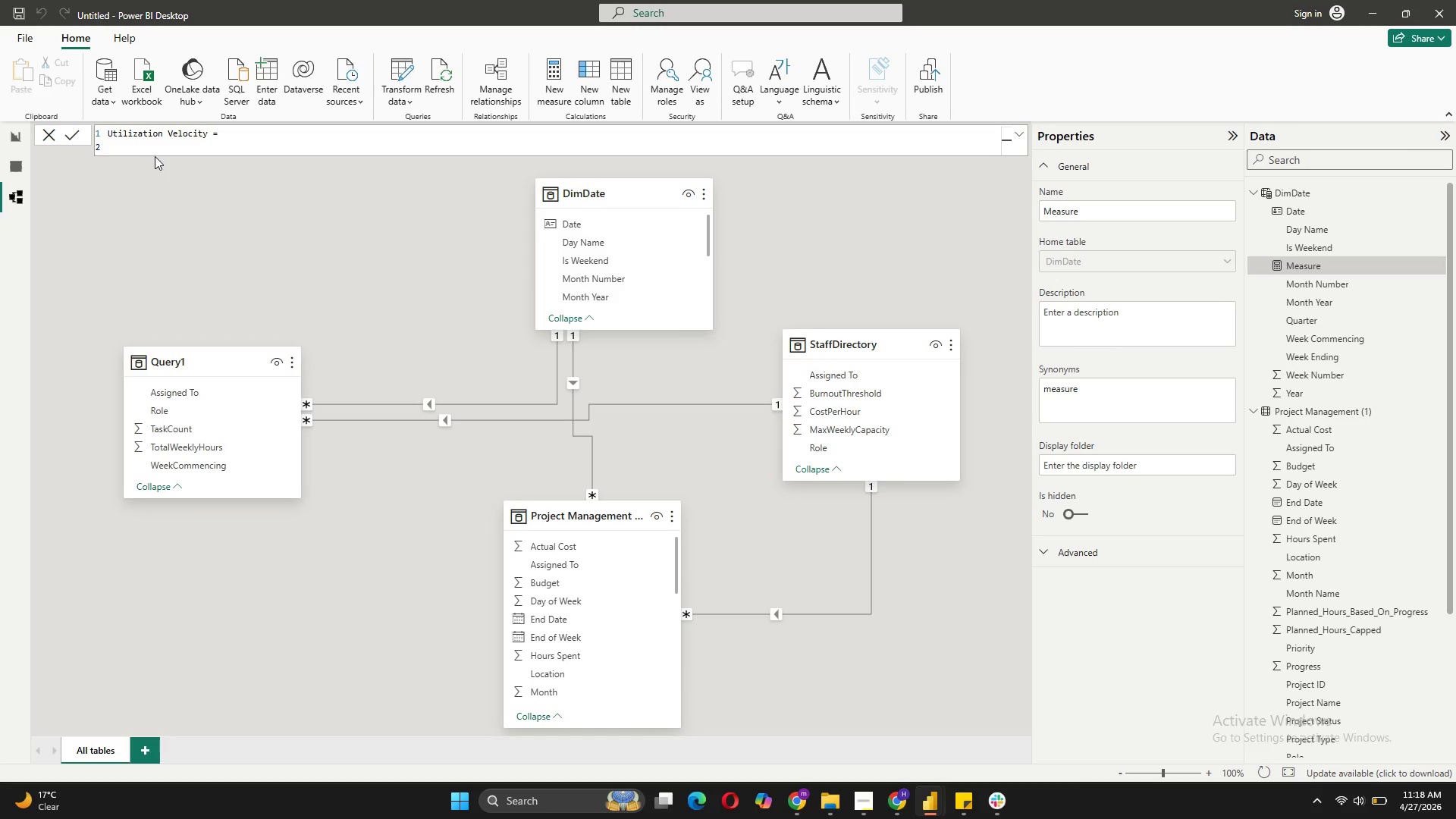 
key(V)
 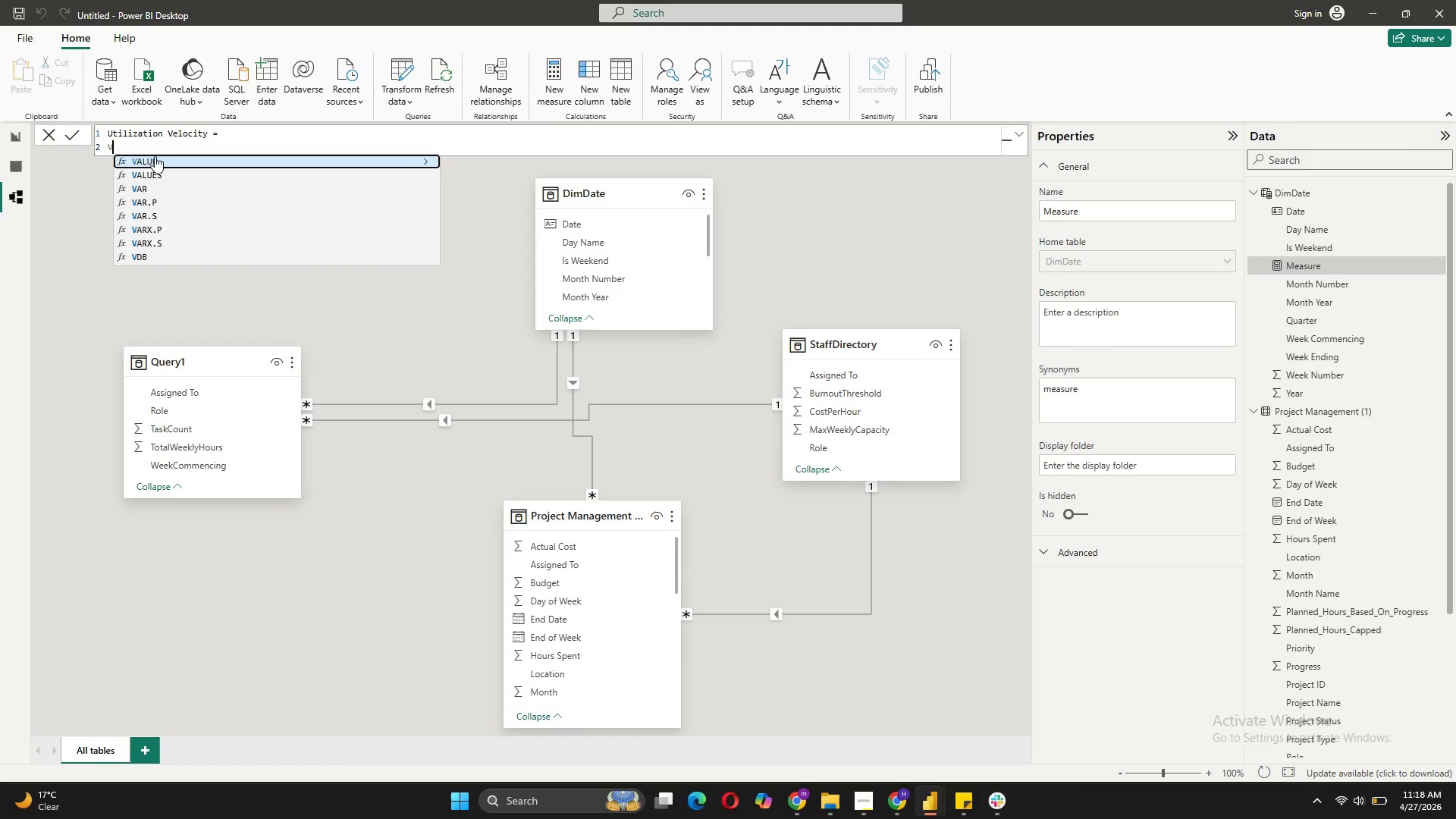 
key(CapsLock)
 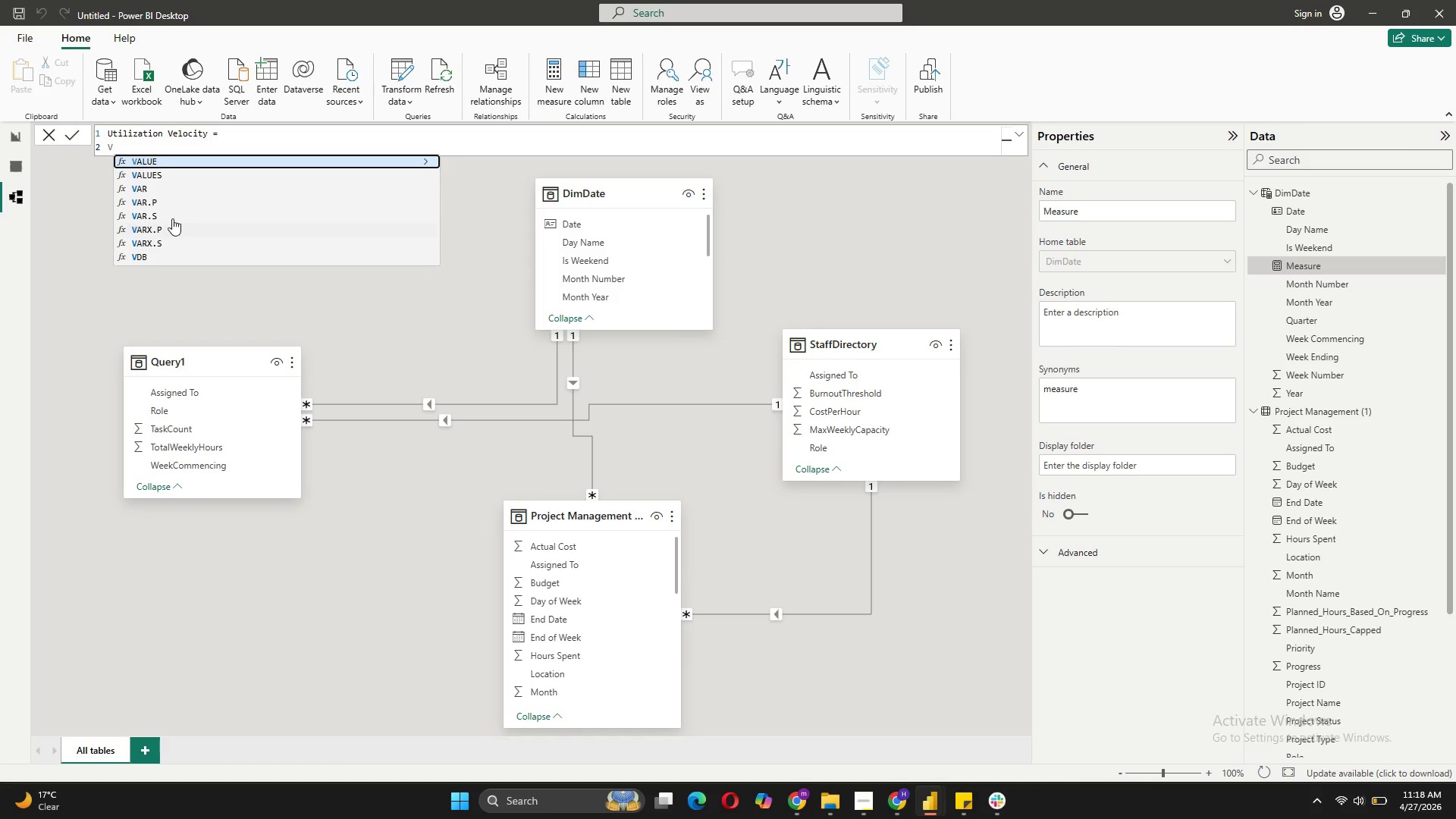 
left_click([171, 187])
 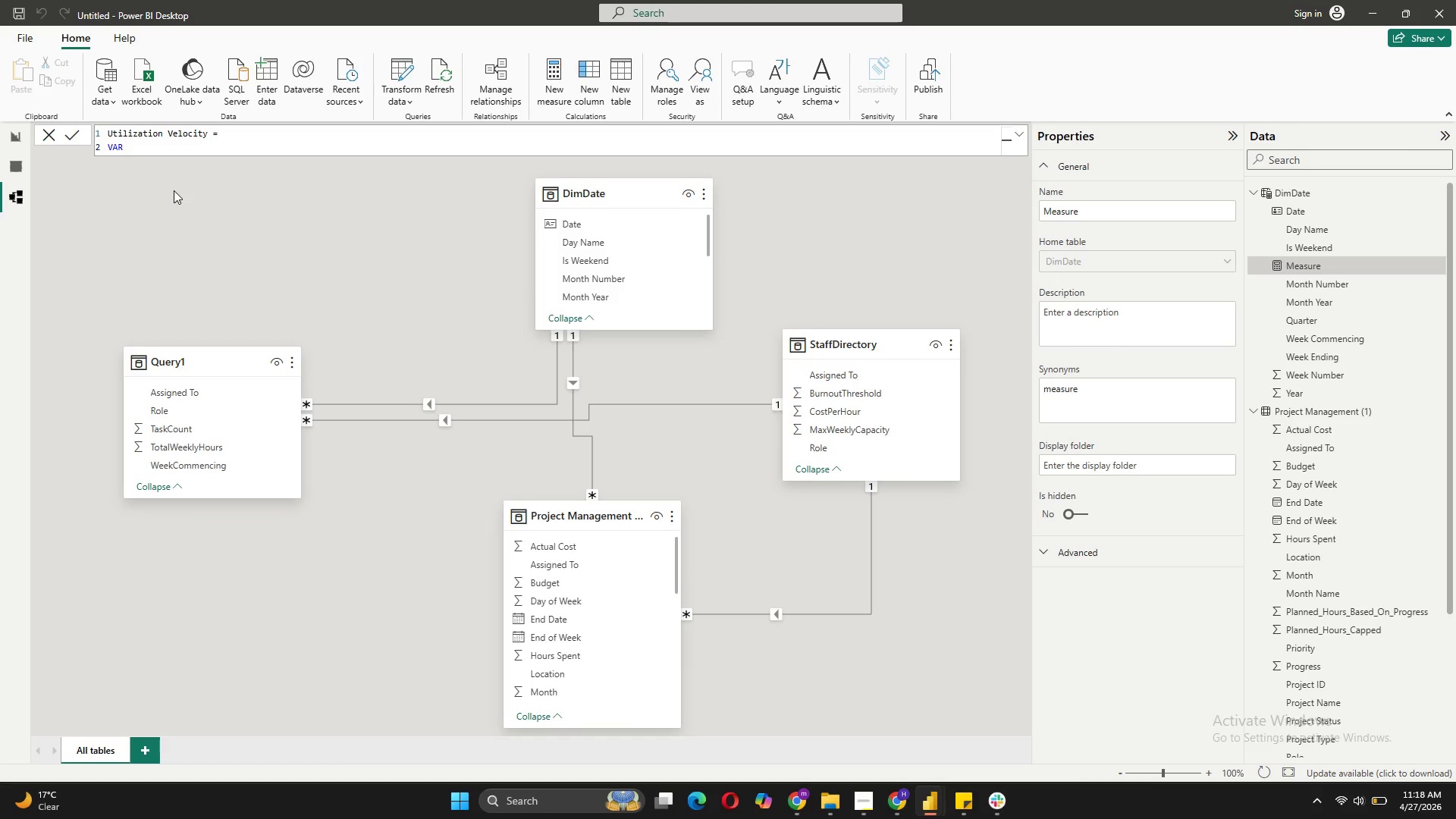 
type( a)
key(Backspace)
type(ActualProgress = AVER)
key(Tab)
type(PR)
 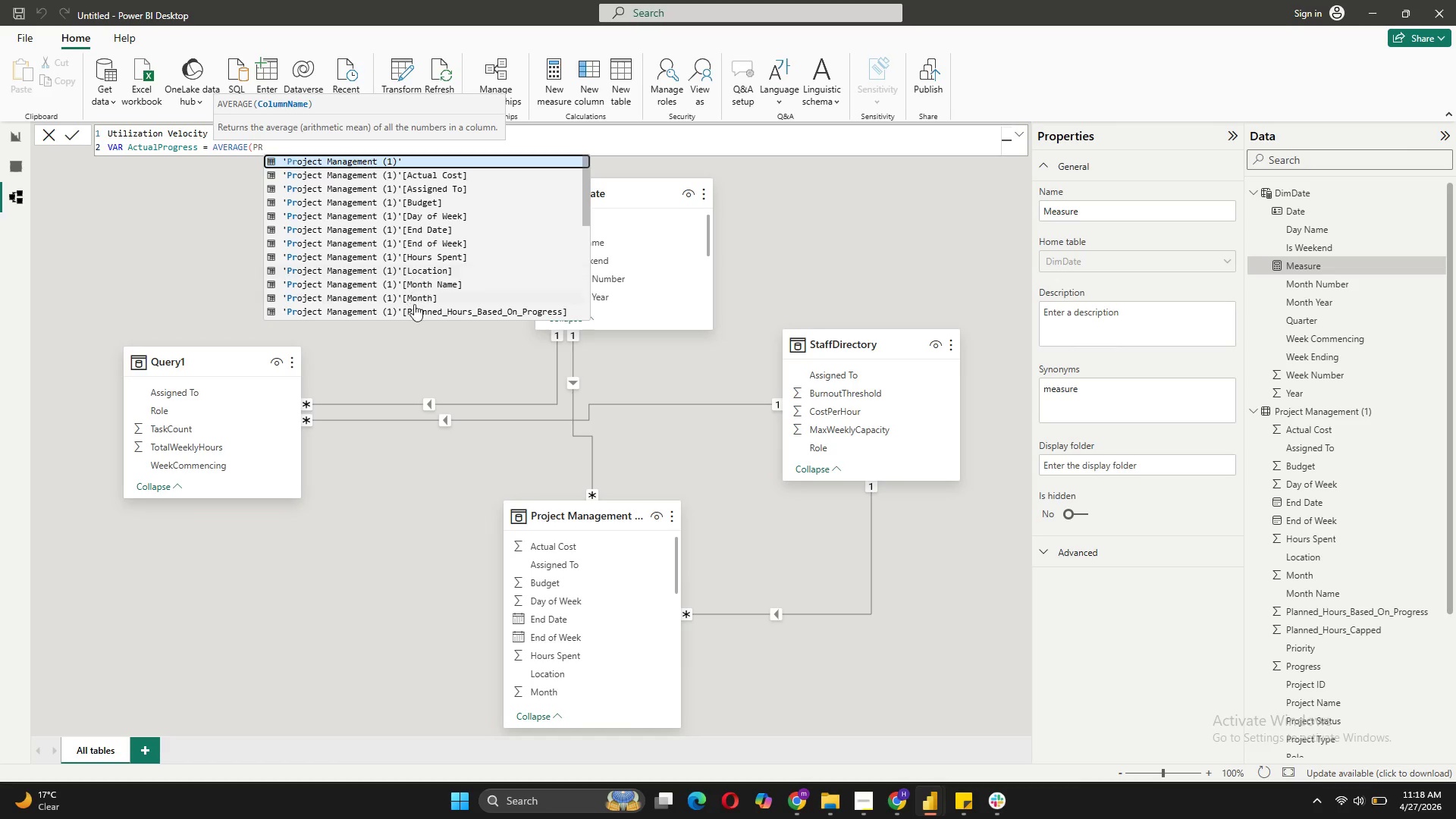 
scroll: coordinate [435, 242], scroll_direction: down, amount: 2.0
 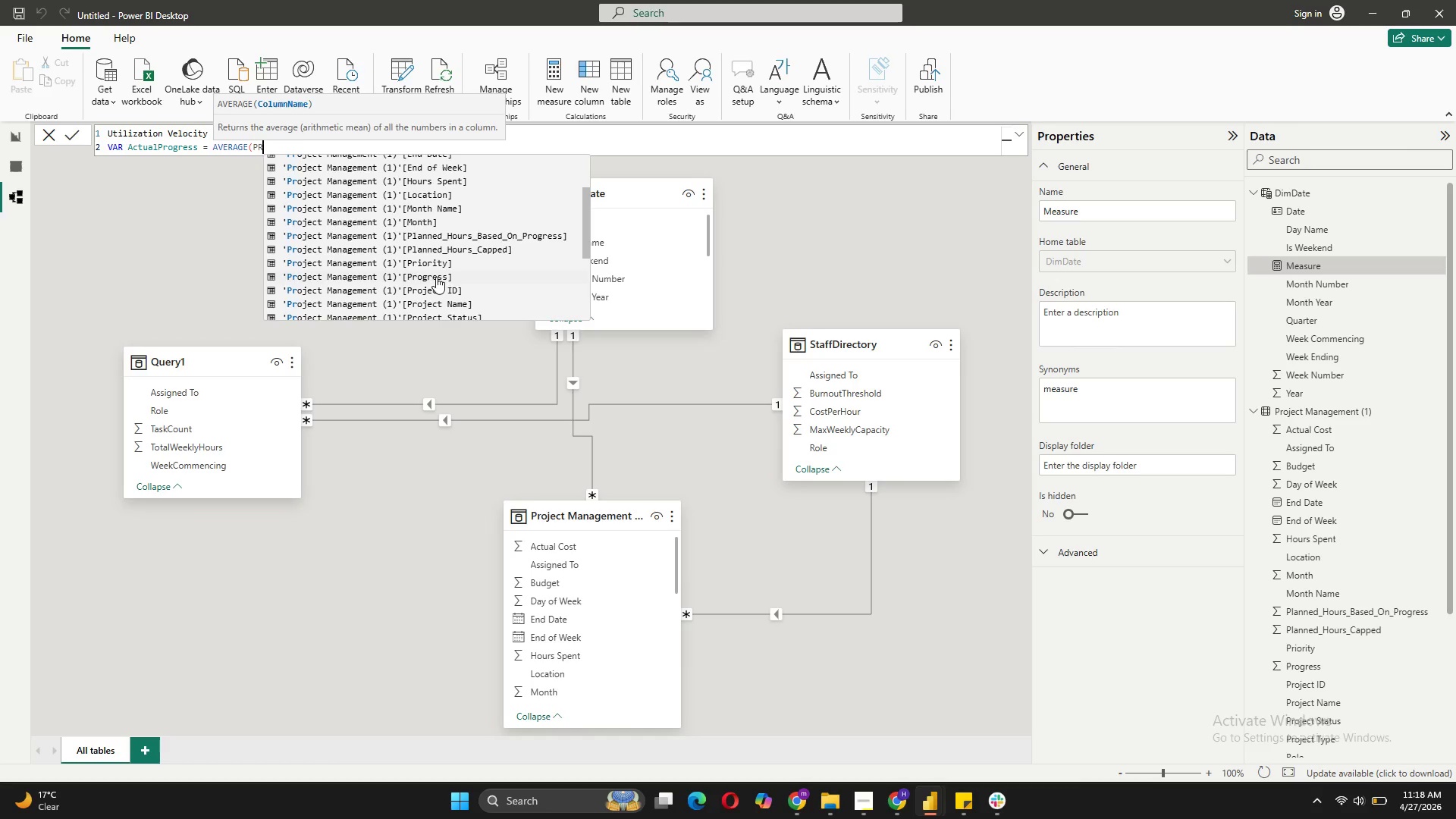 
left_click([436, 276])
 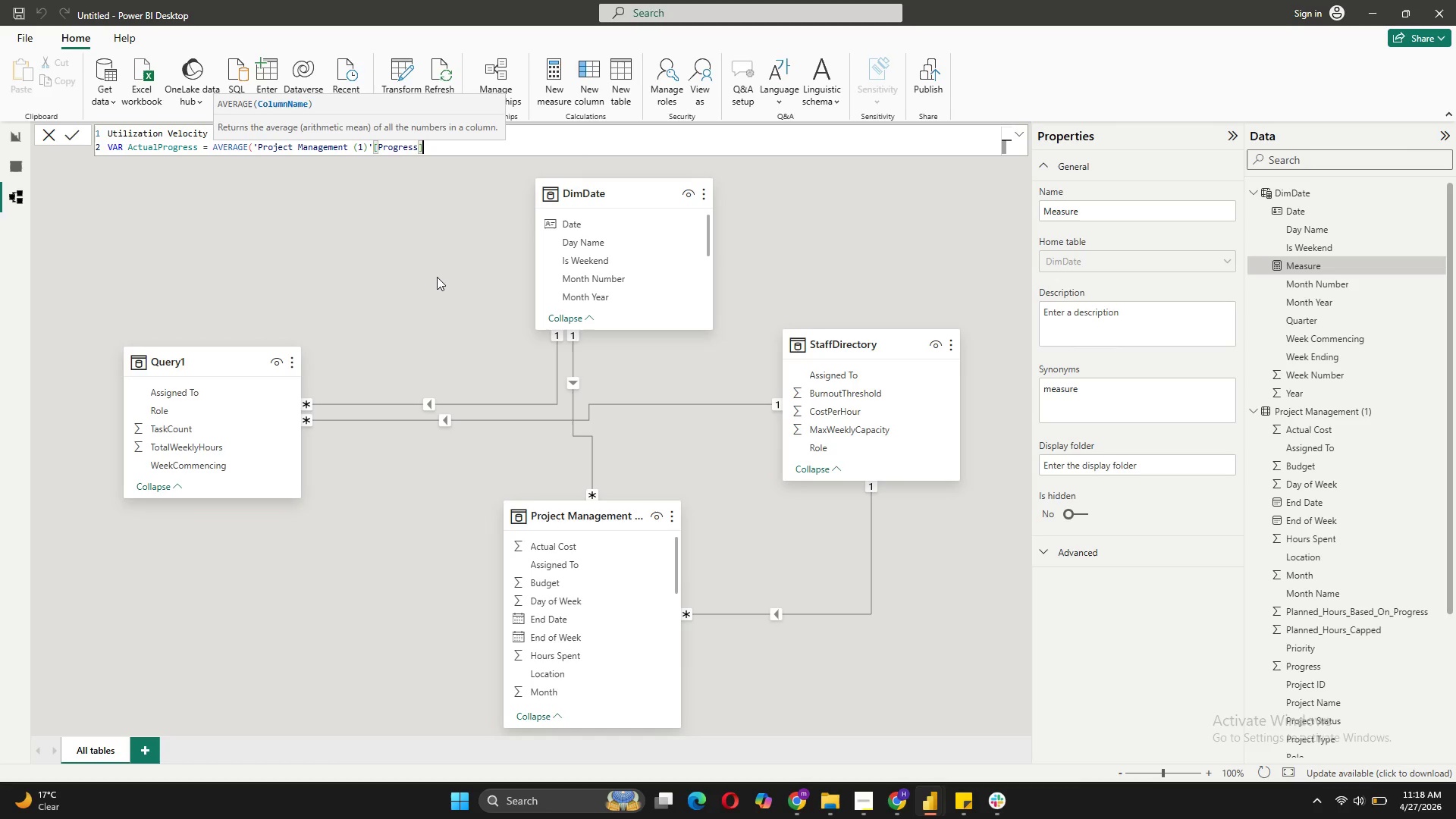 
key(Shift+0)
 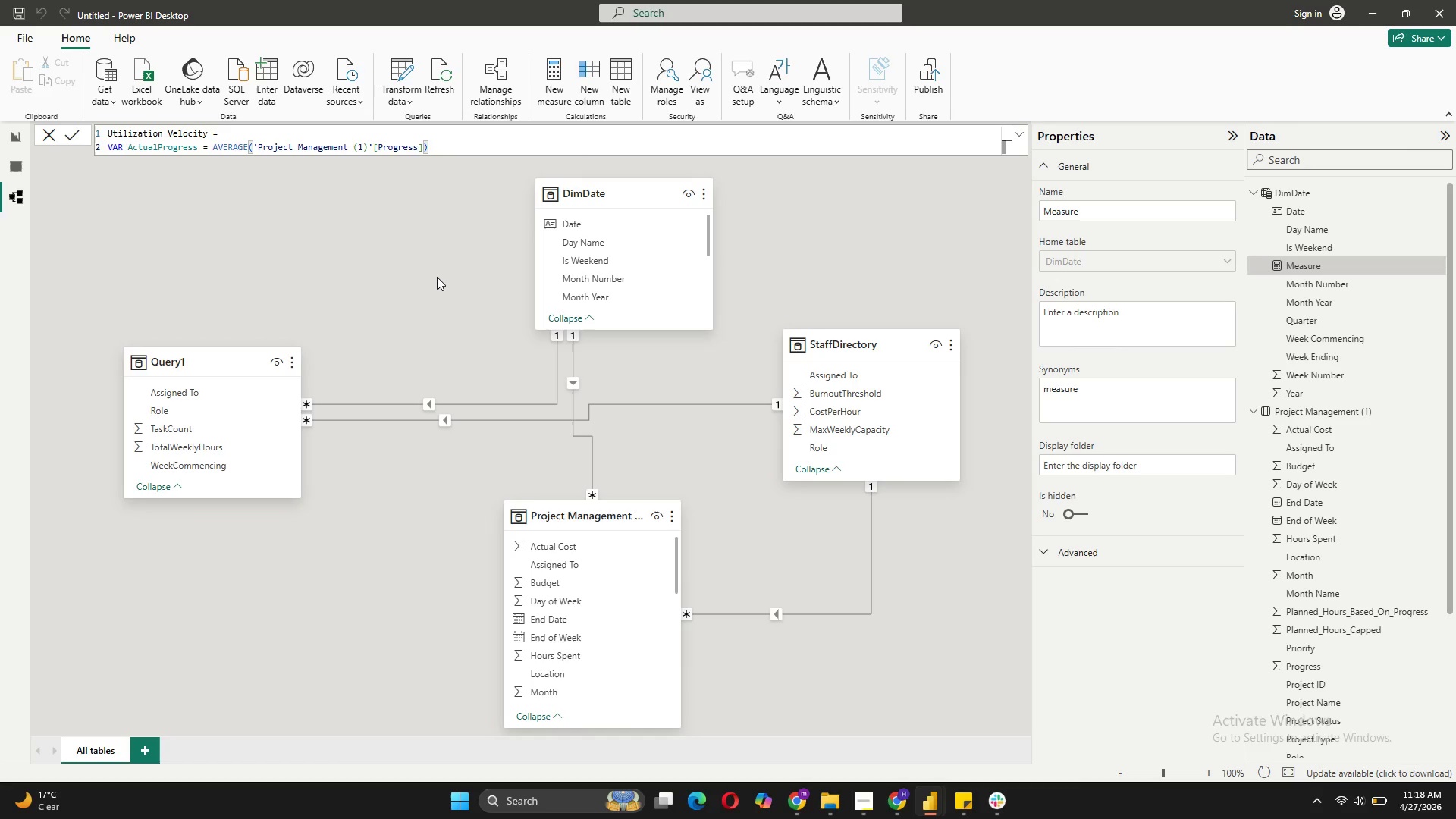 
key(Shift+ShiftRight)
 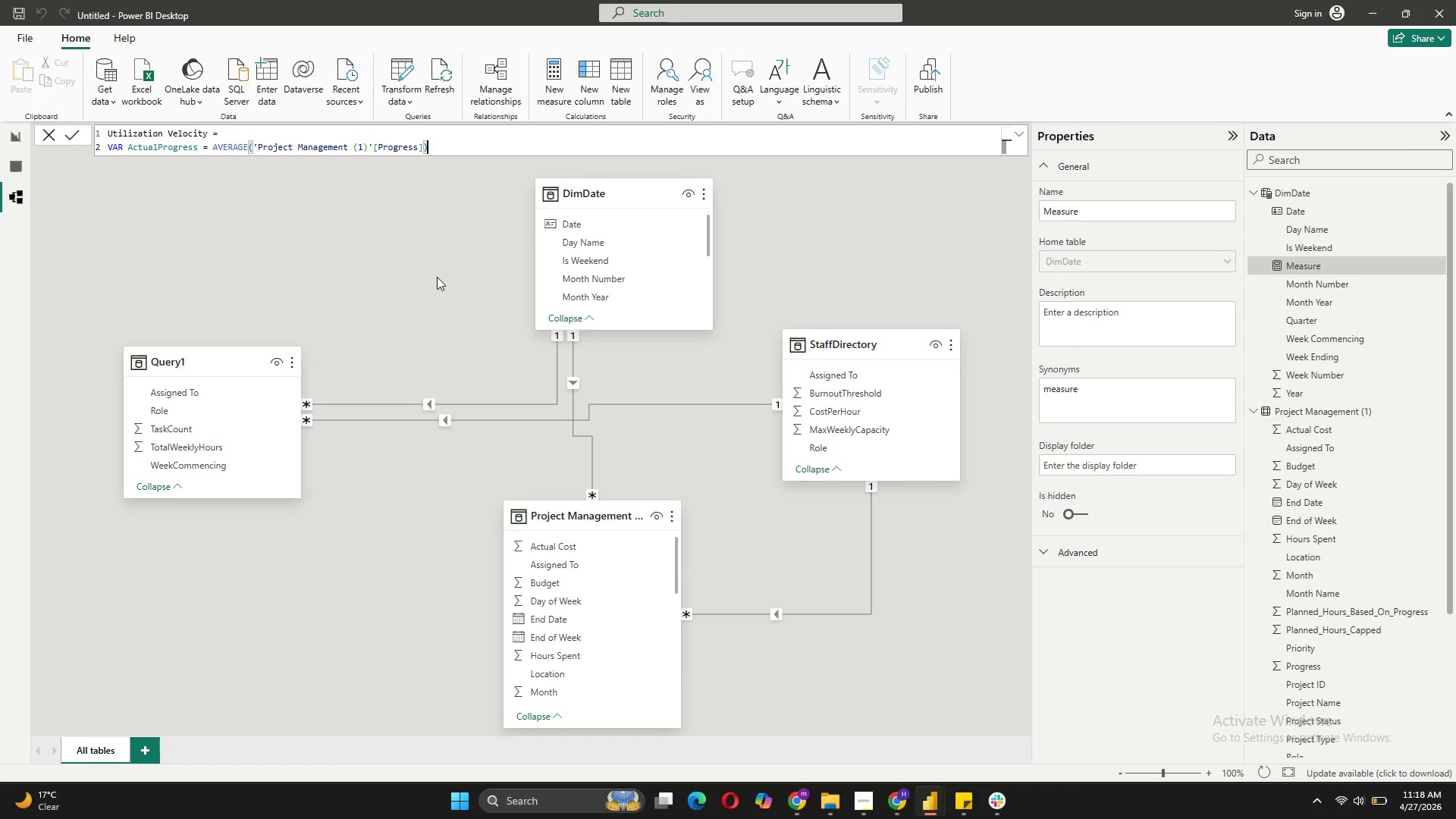 
key(Shift+Enter)